 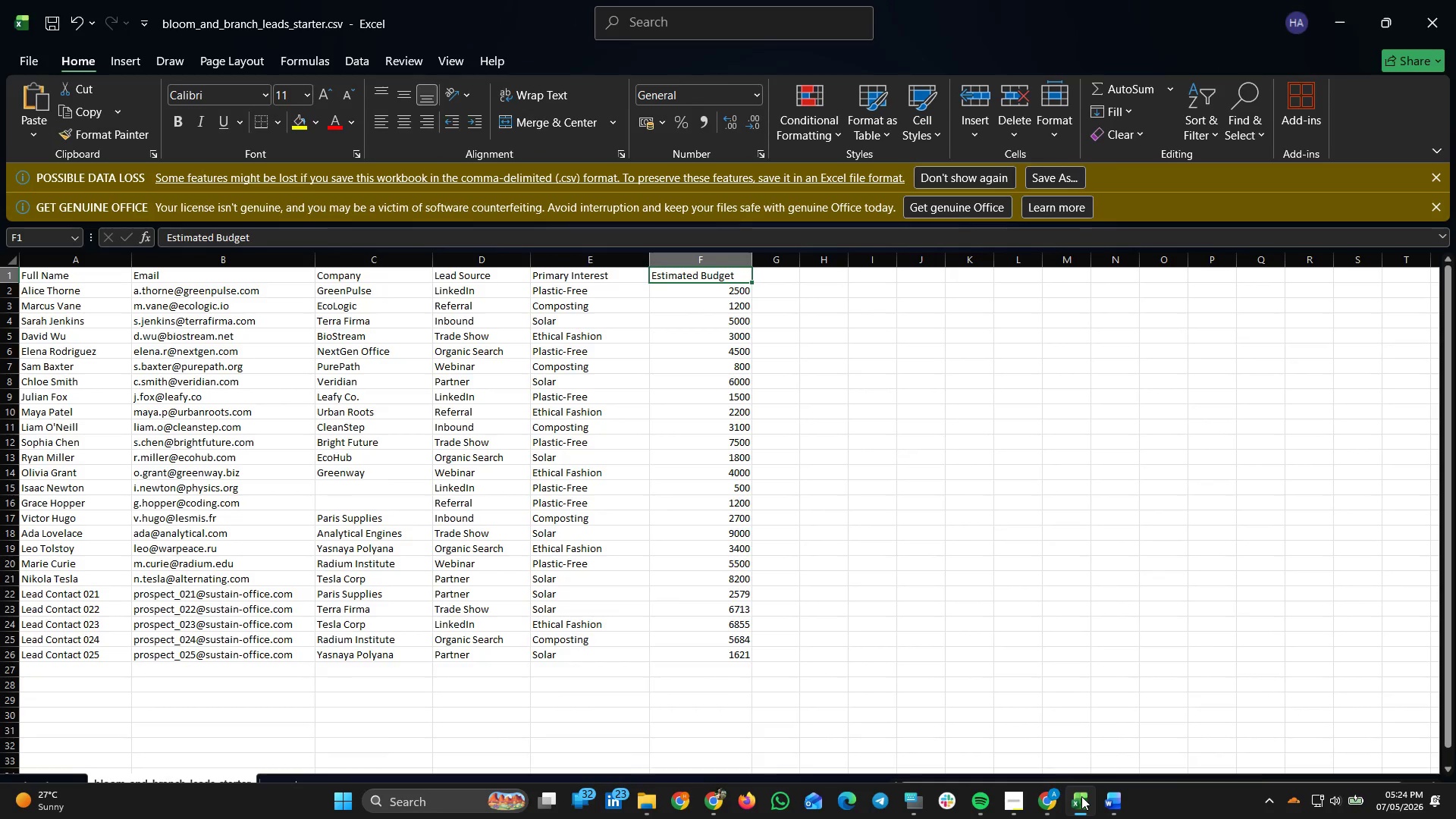 
left_click([1081, 796])
 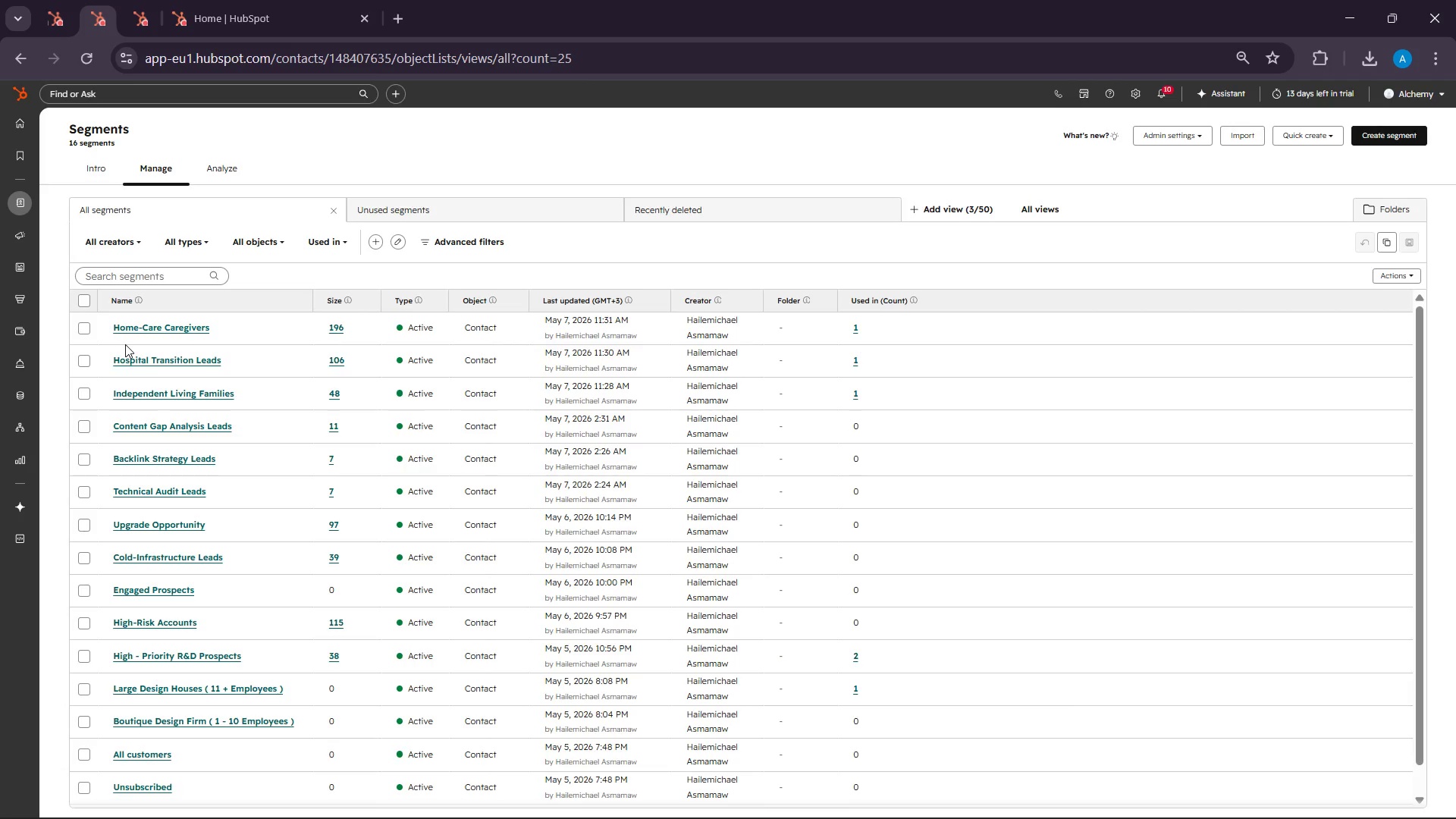 
wait(24.02)
 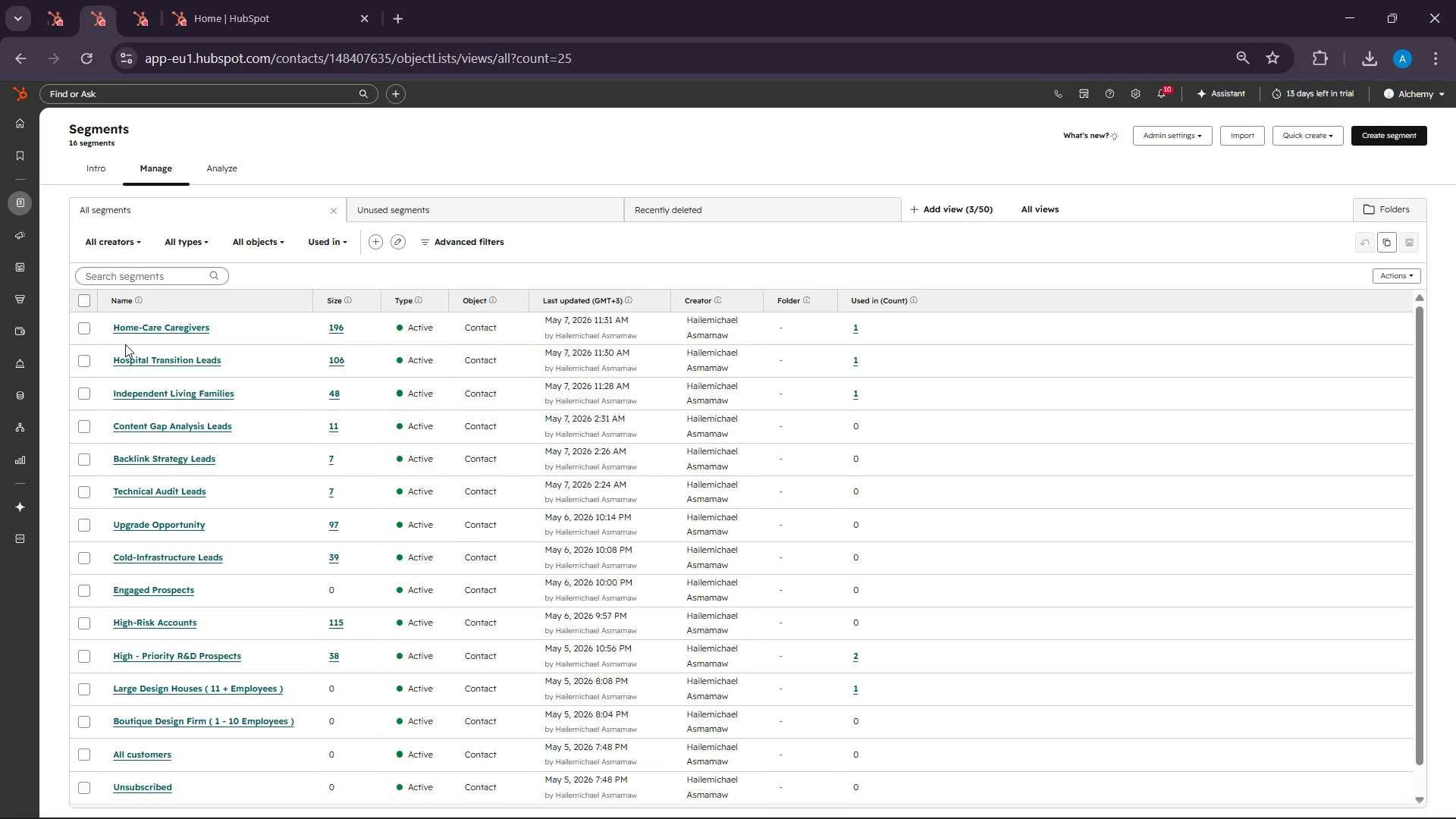 
left_click([1373, 134])
 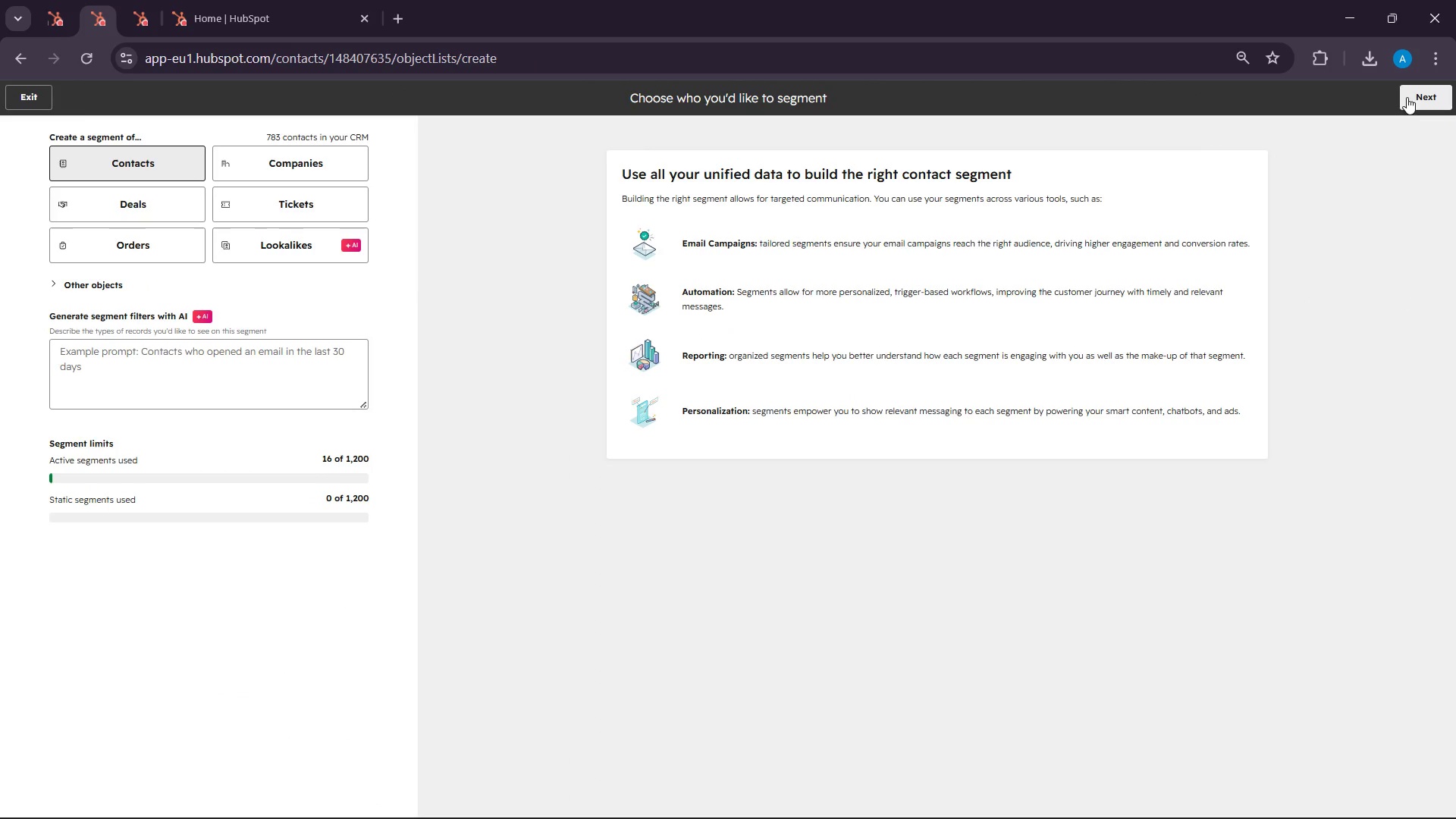 
left_click([1421, 103])
 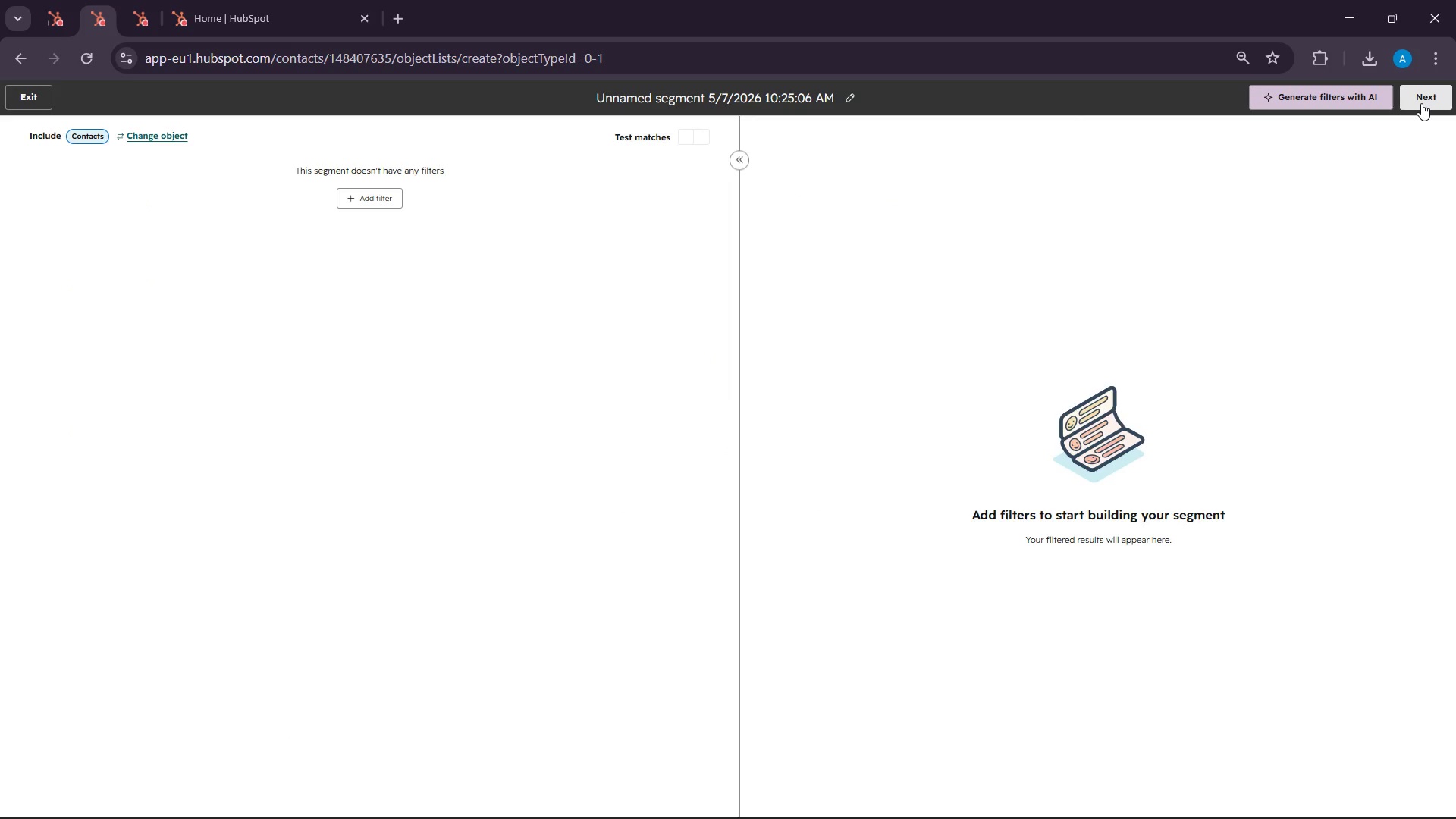 
wait(16.73)
 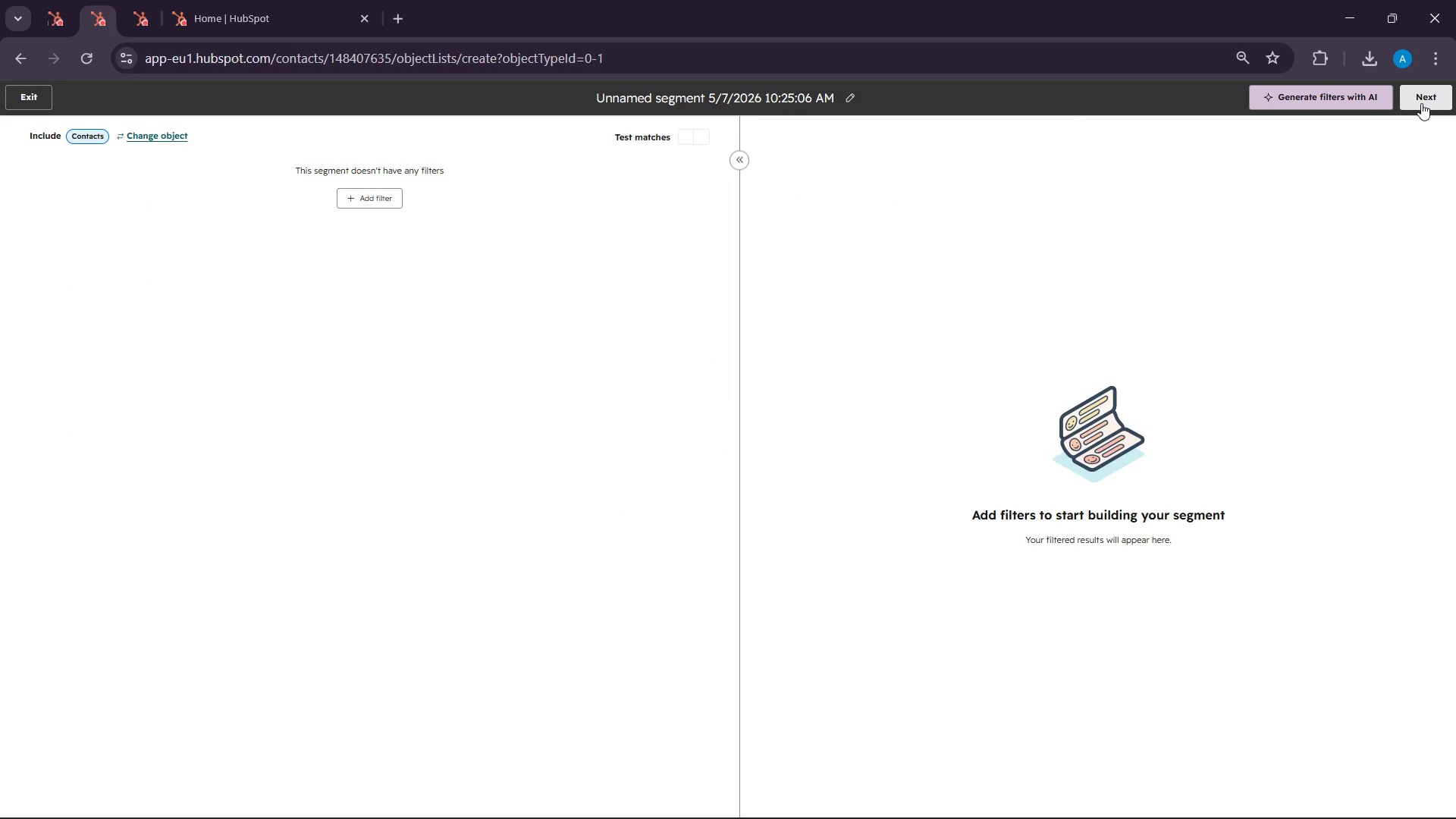 
left_click([847, 93])
 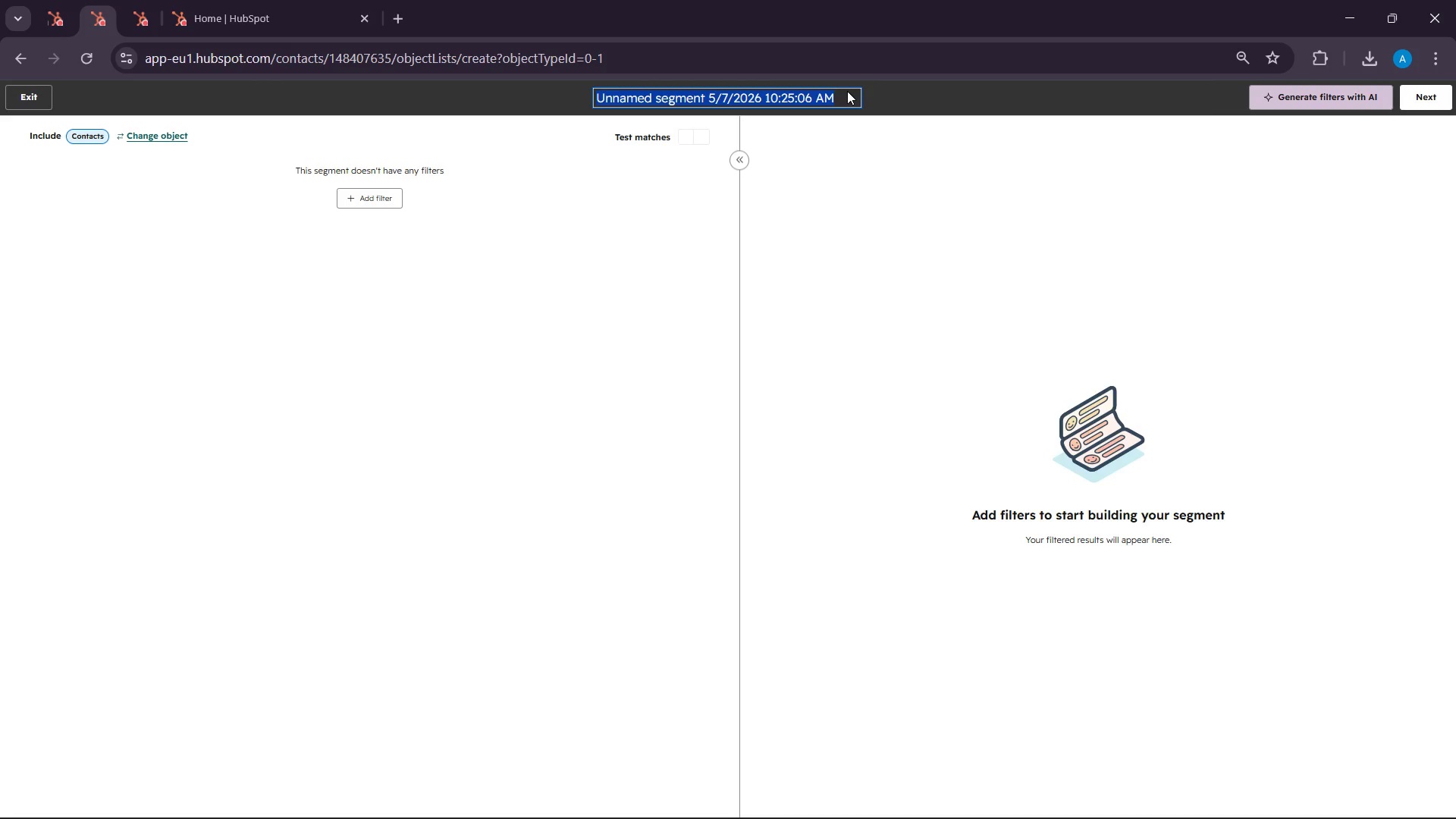 
wait(5.49)
 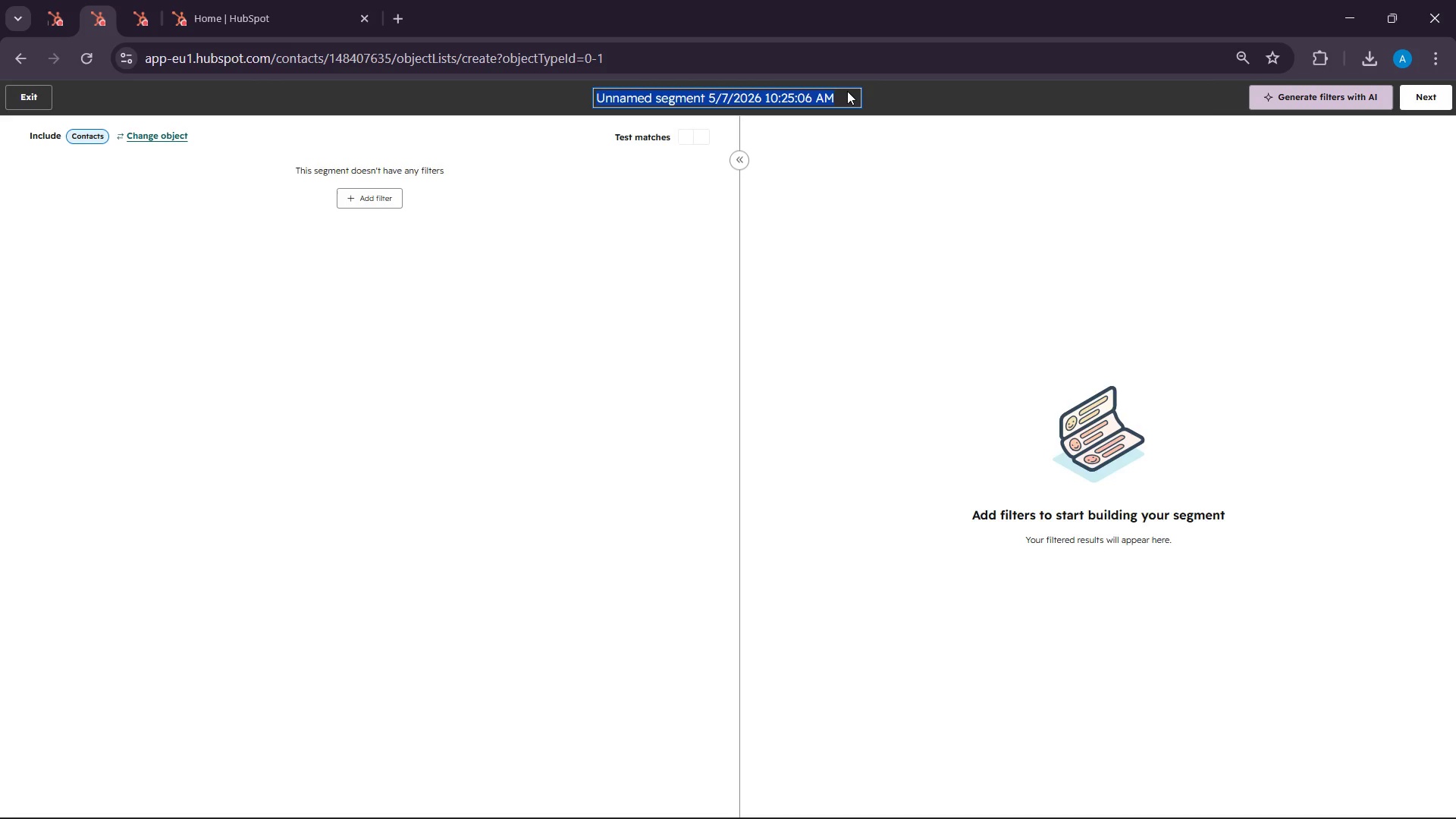 
type(lastic )
 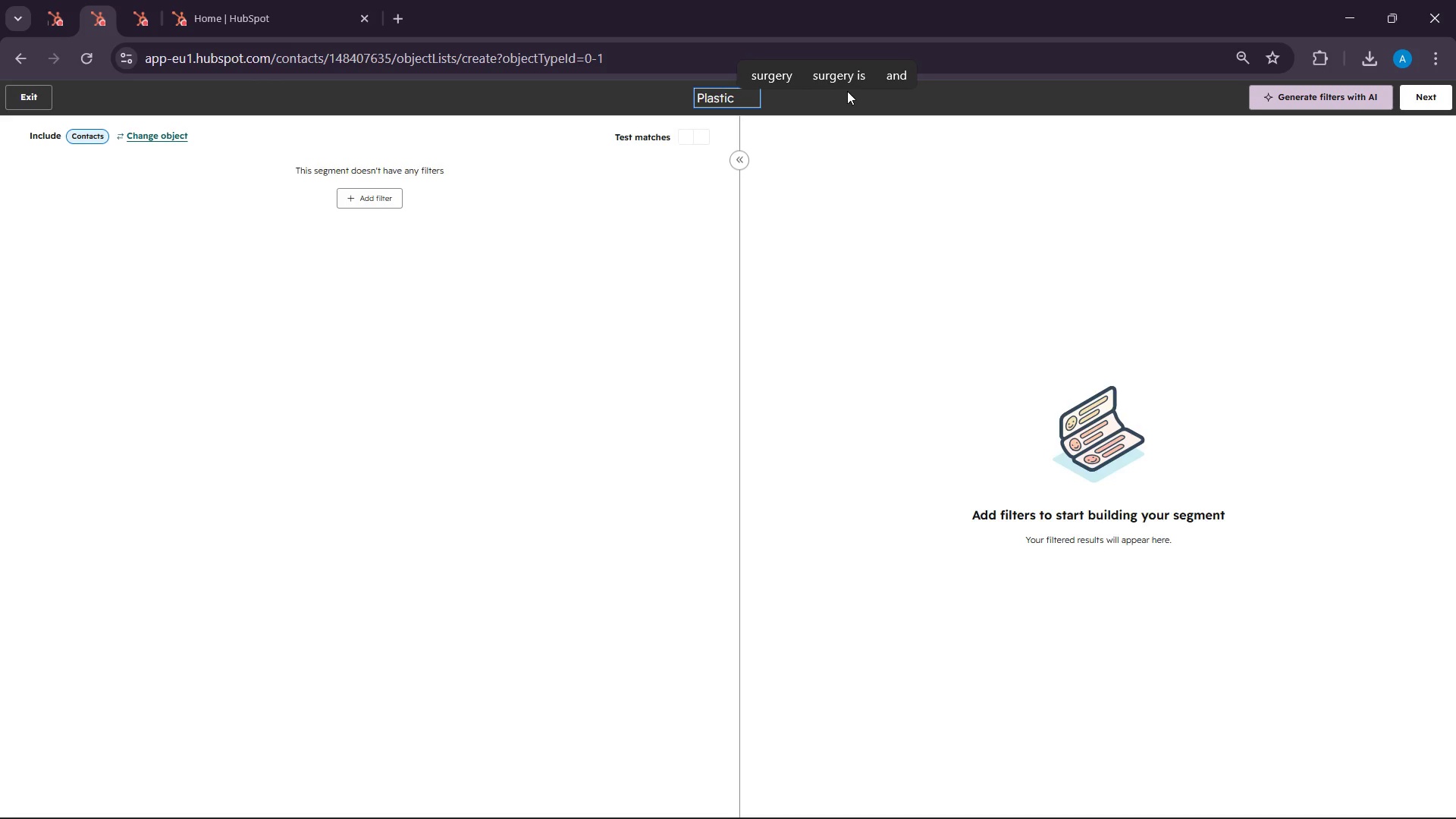 
hold_key(key=P, duration=9.94)
 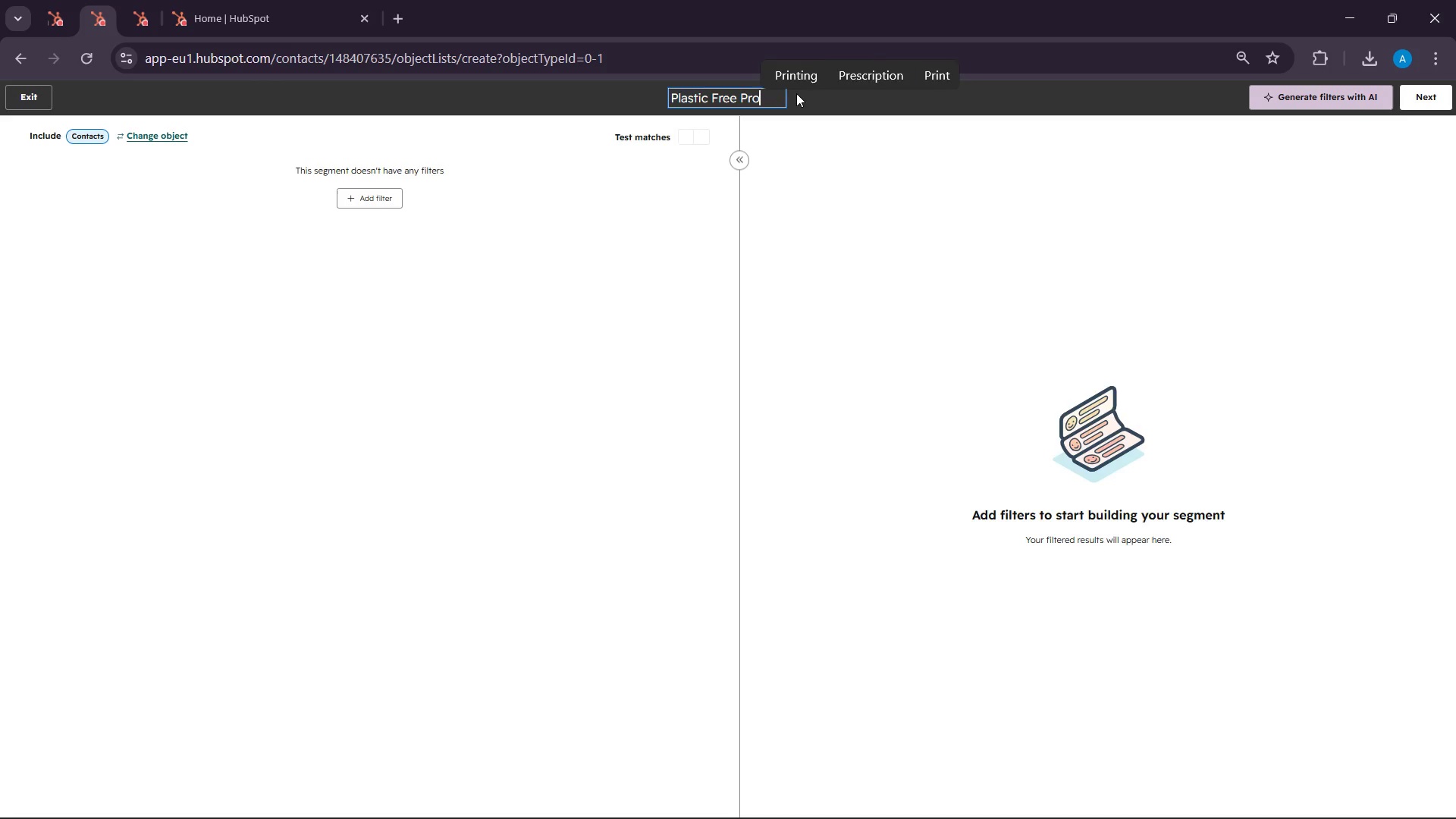 
left_click([739, 104])
 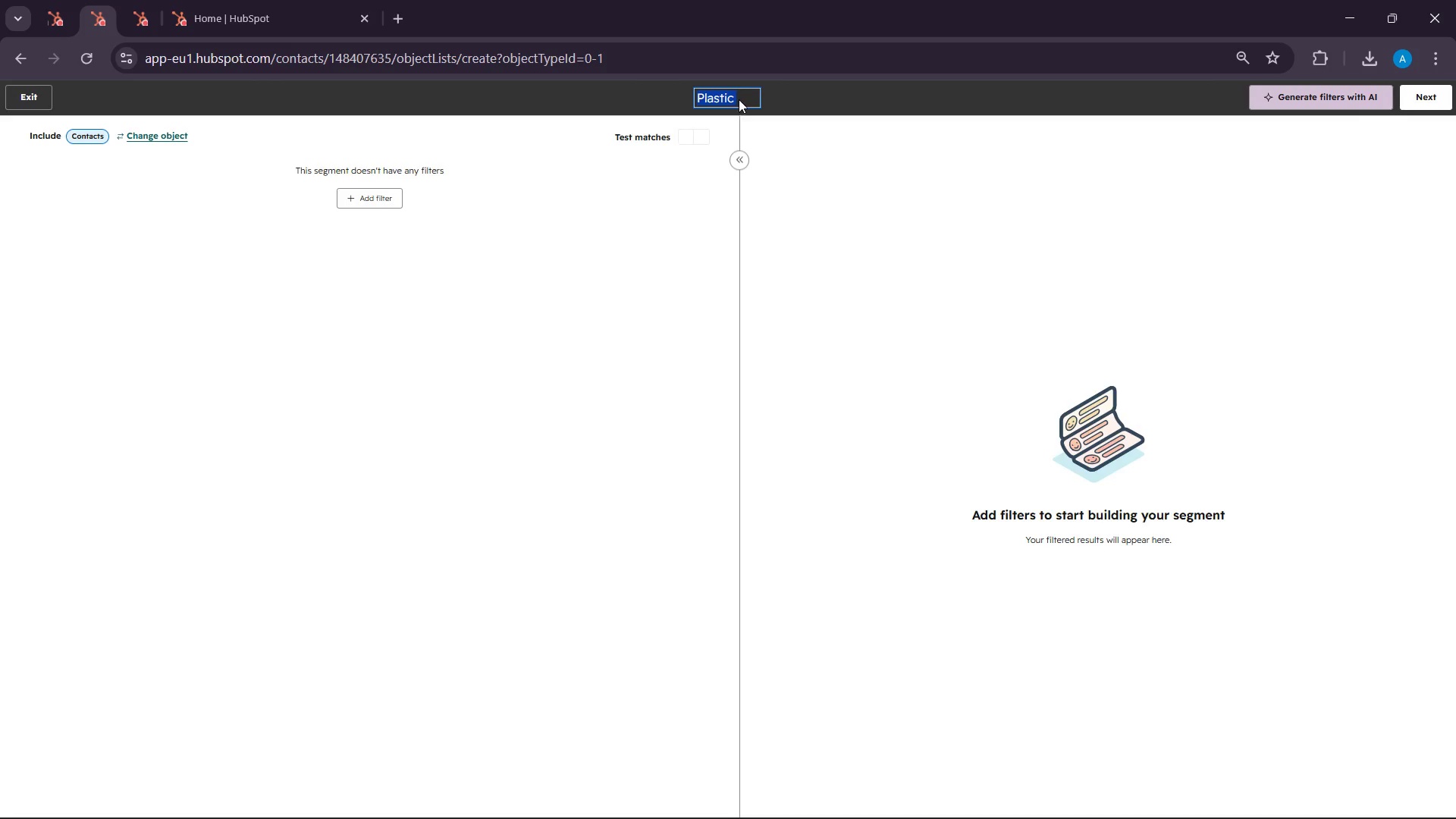 
left_click([737, 98])
 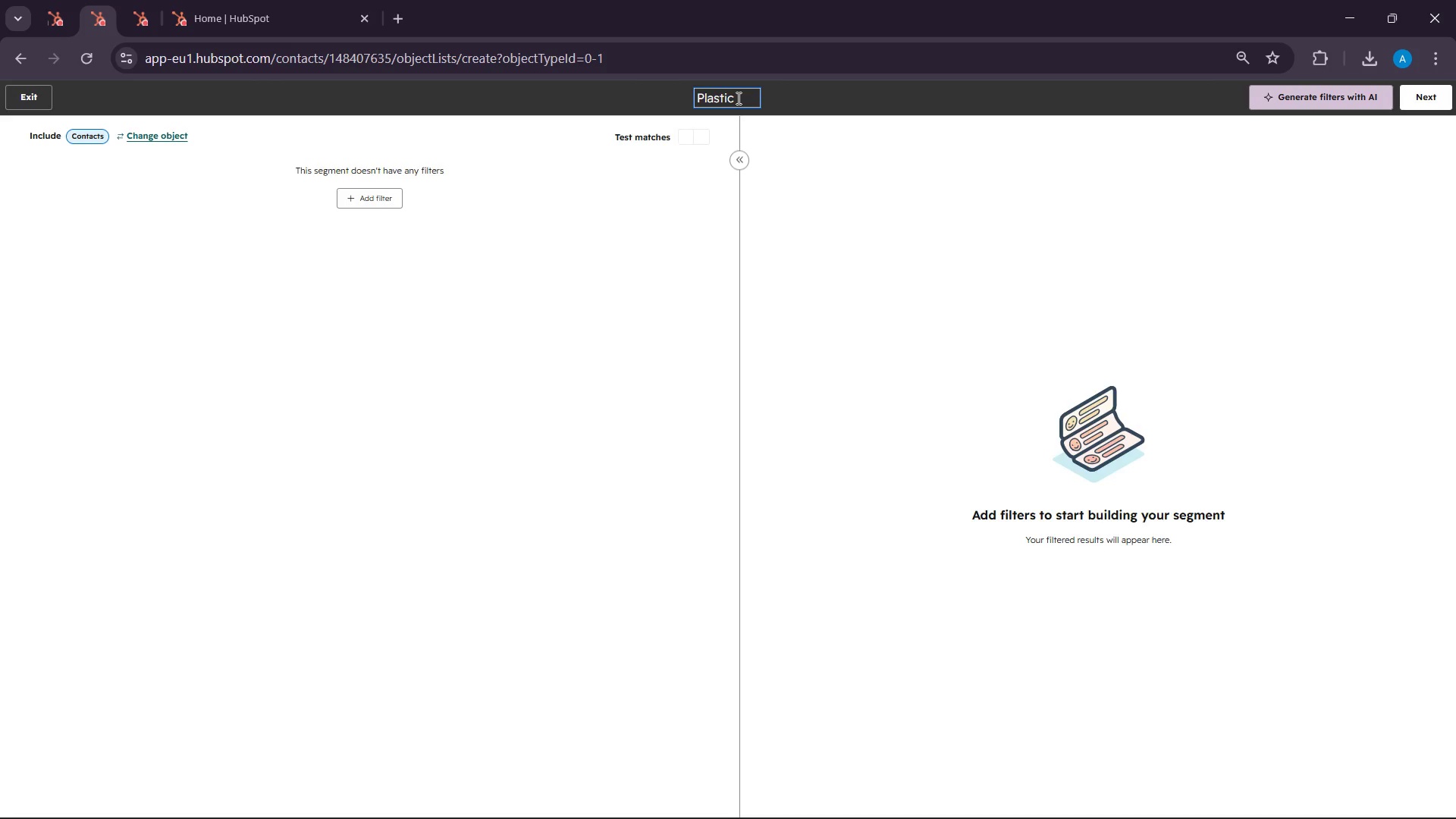 
key(Space)
 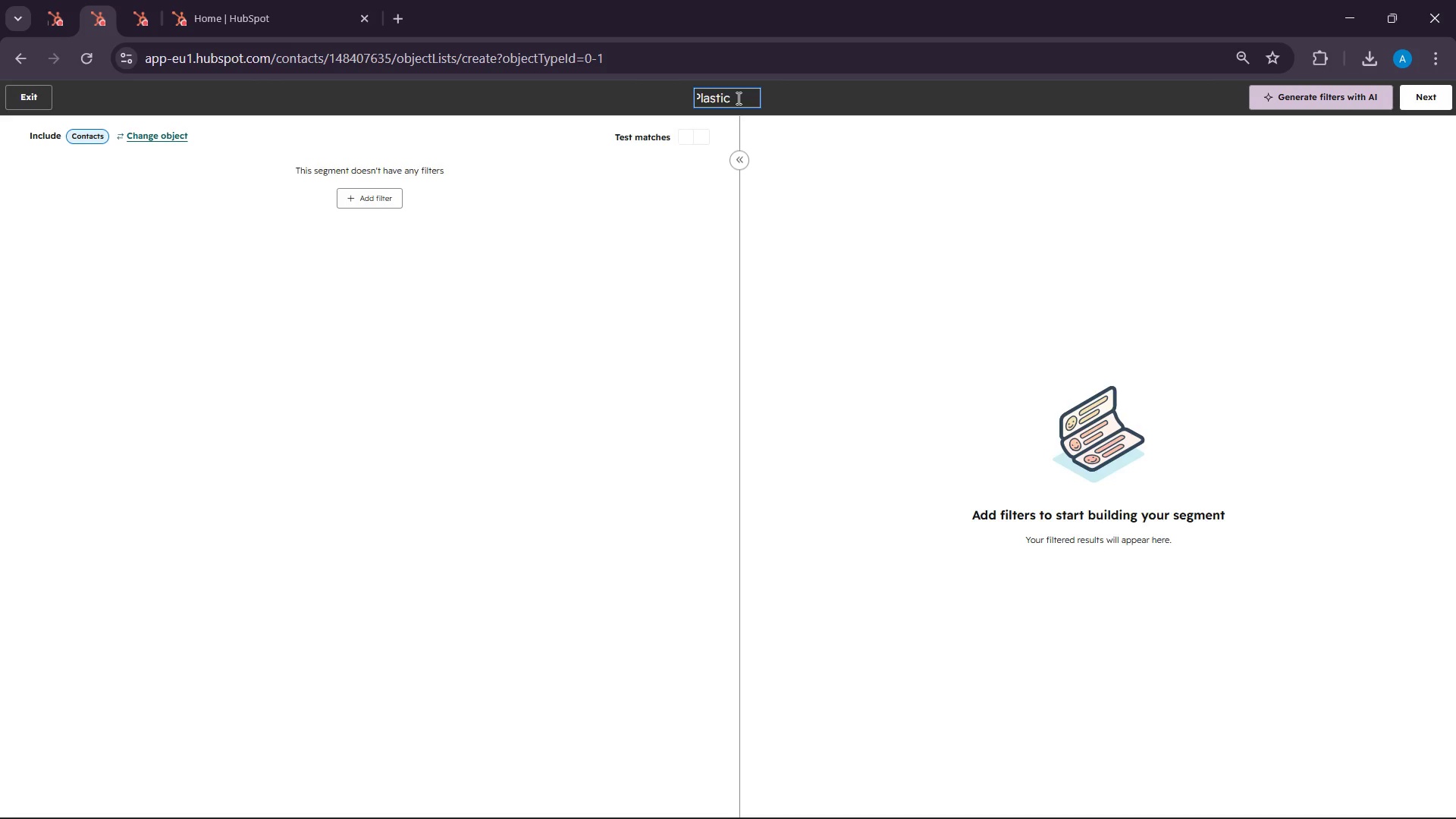 
key(Backspace)
 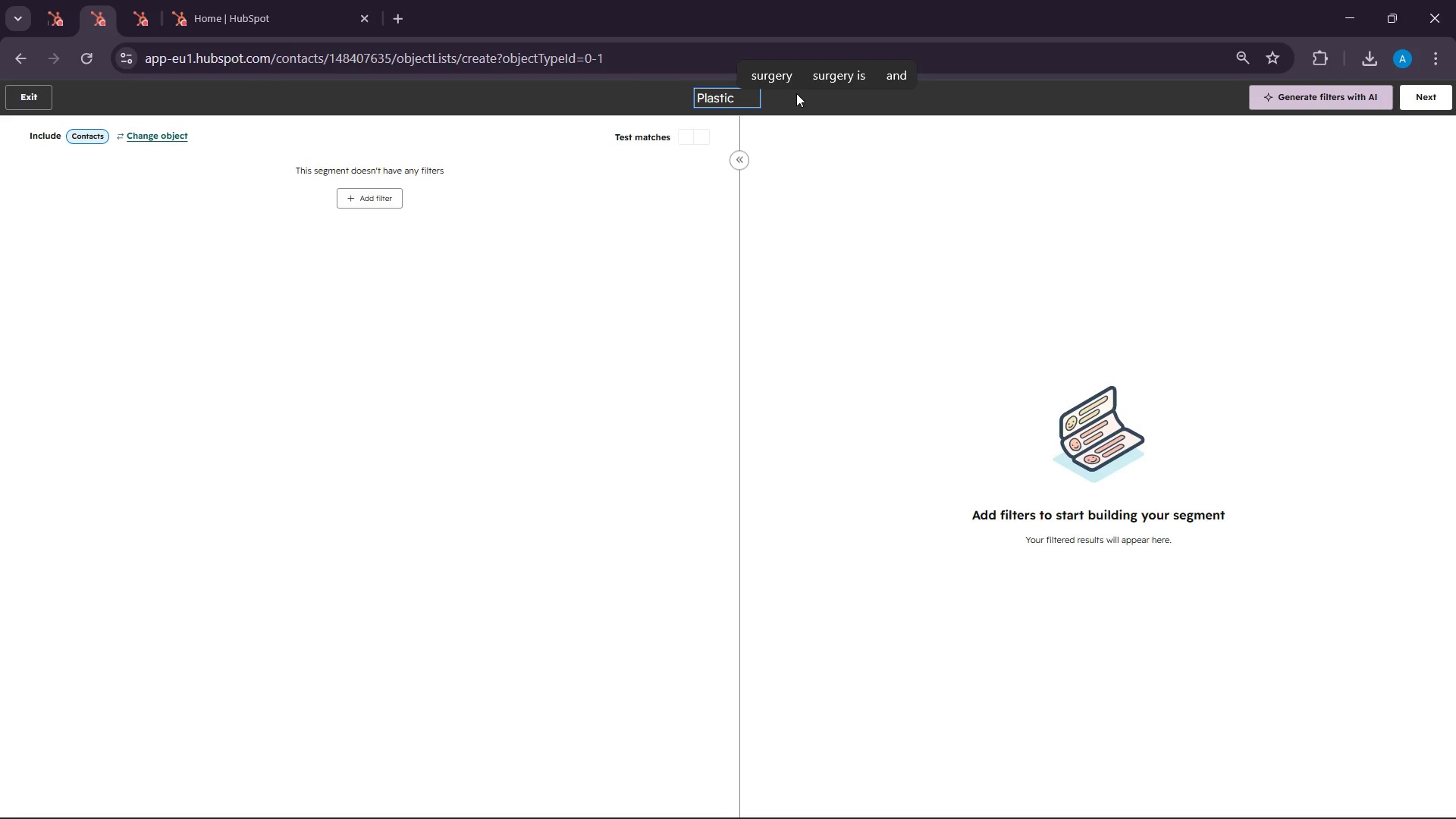 
type(Free rospects)
 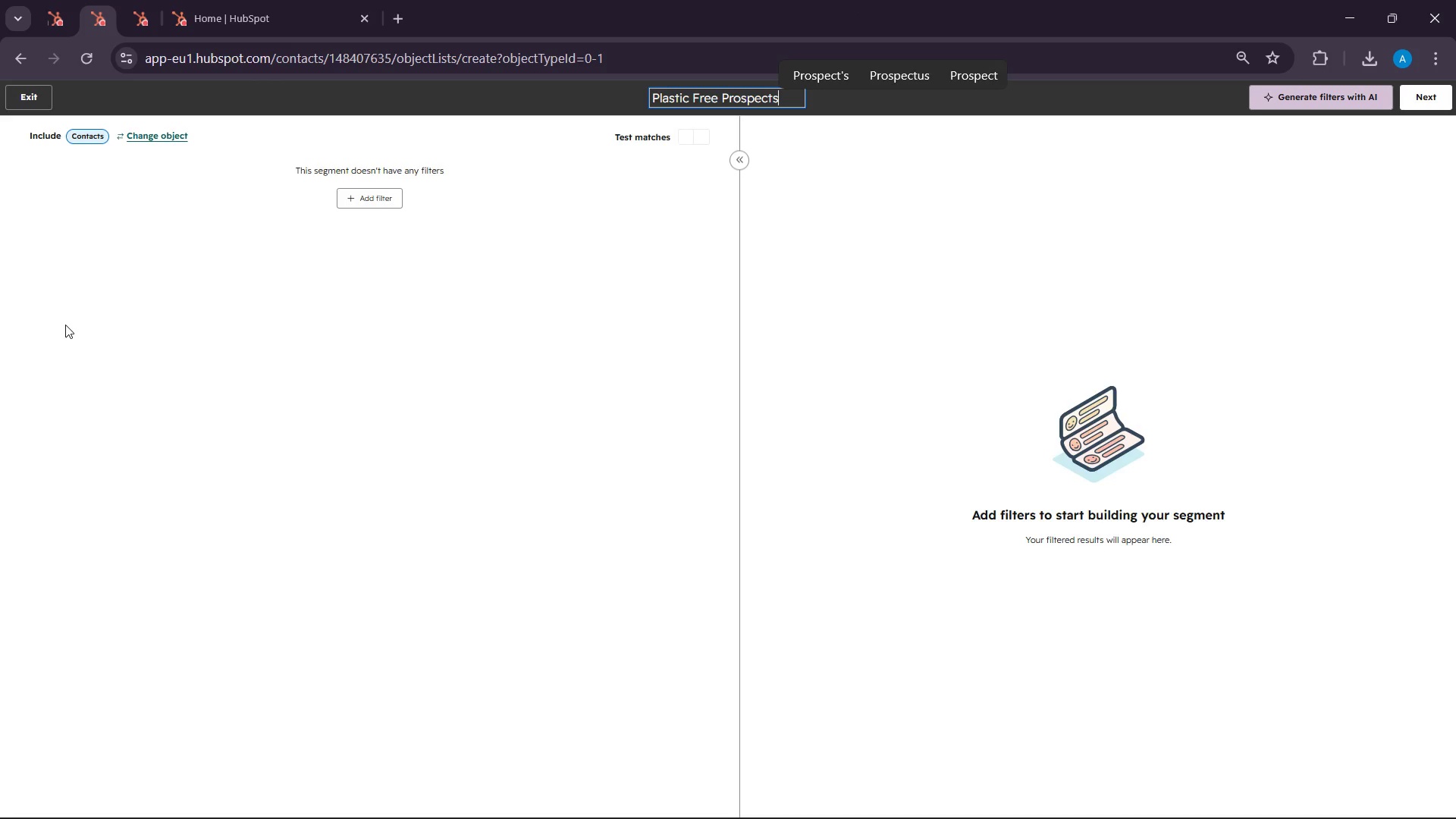 
wait(26.25)
 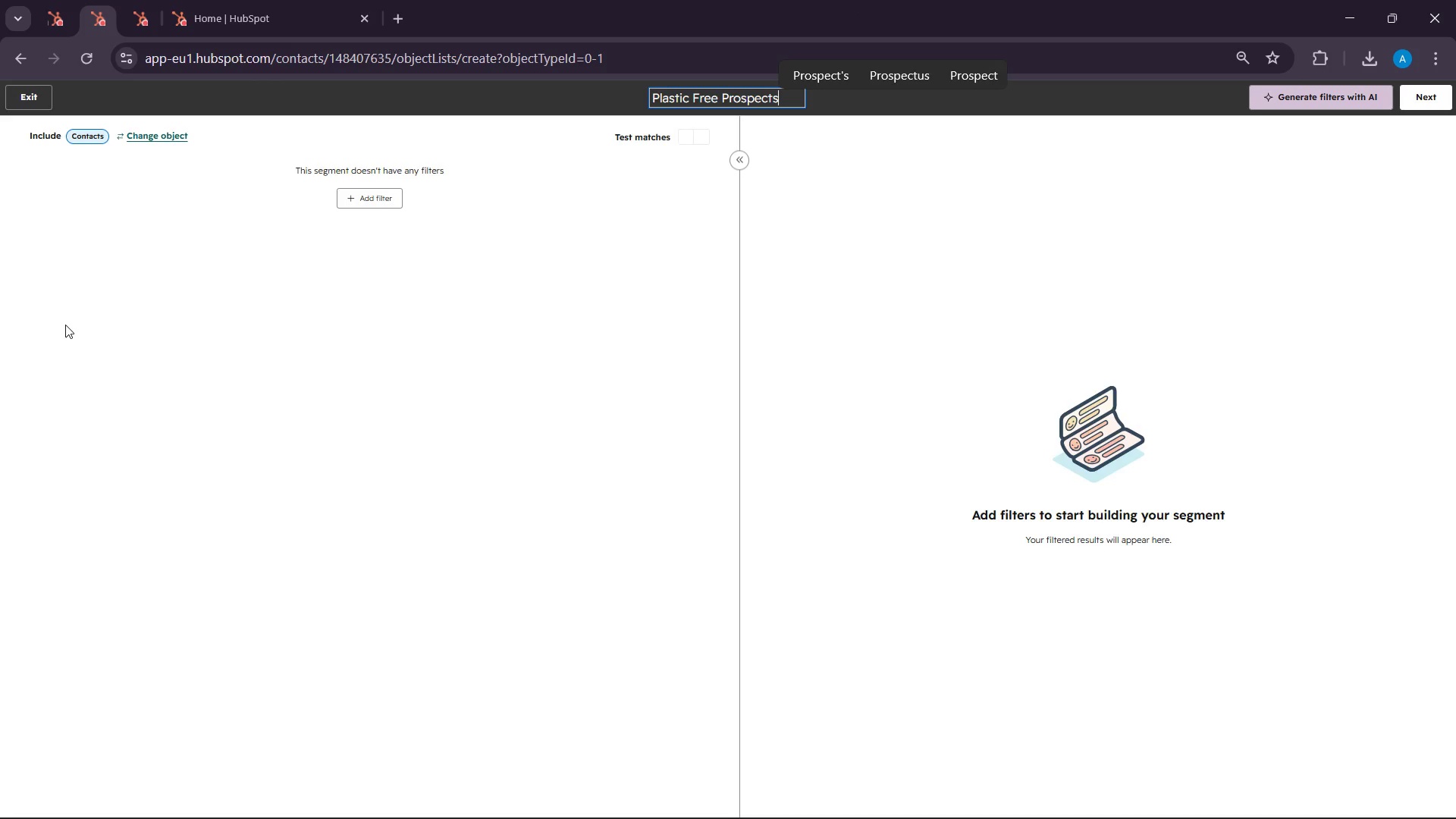 
left_click([361, 211])
 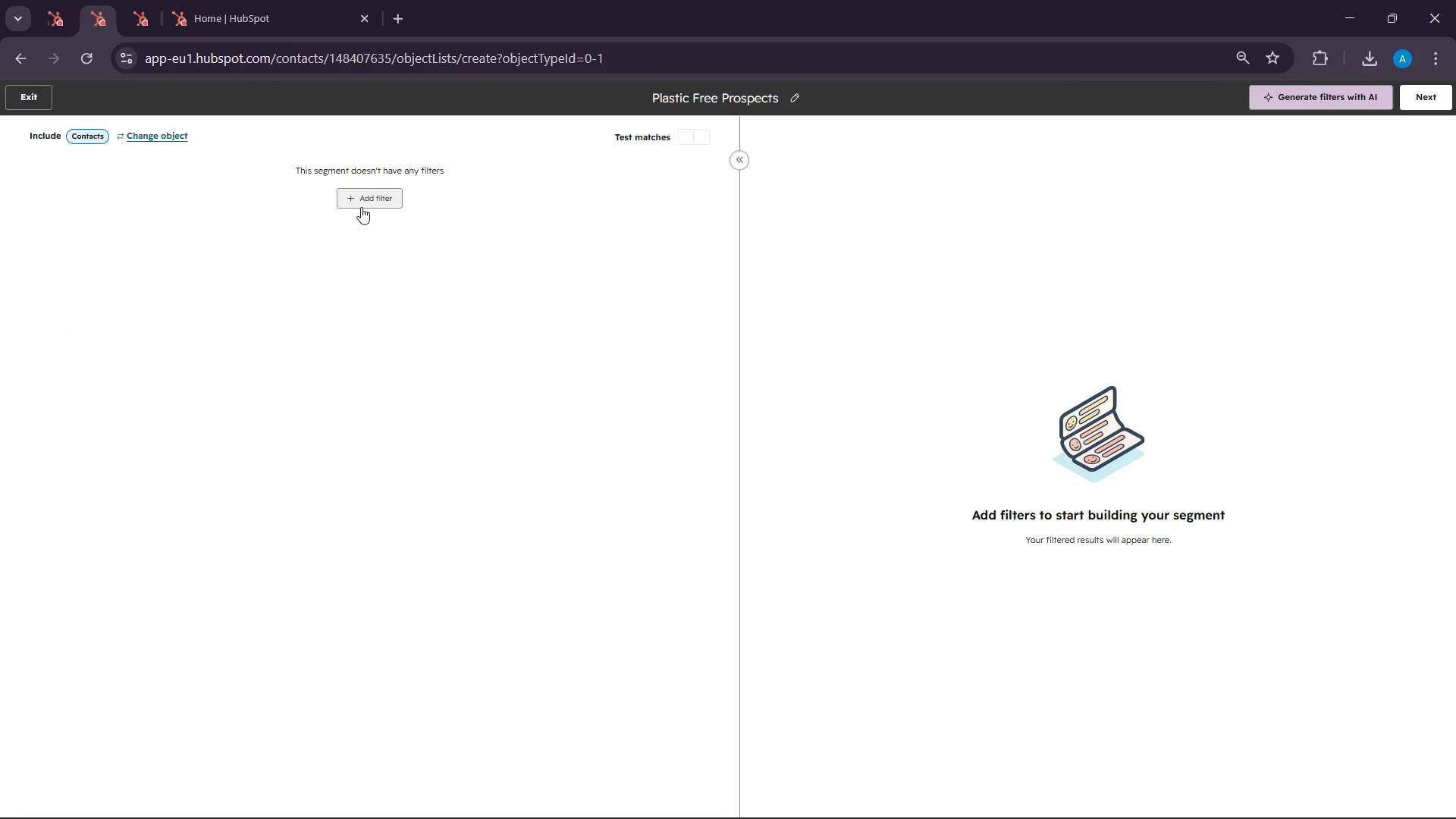 
left_click([361, 207])
 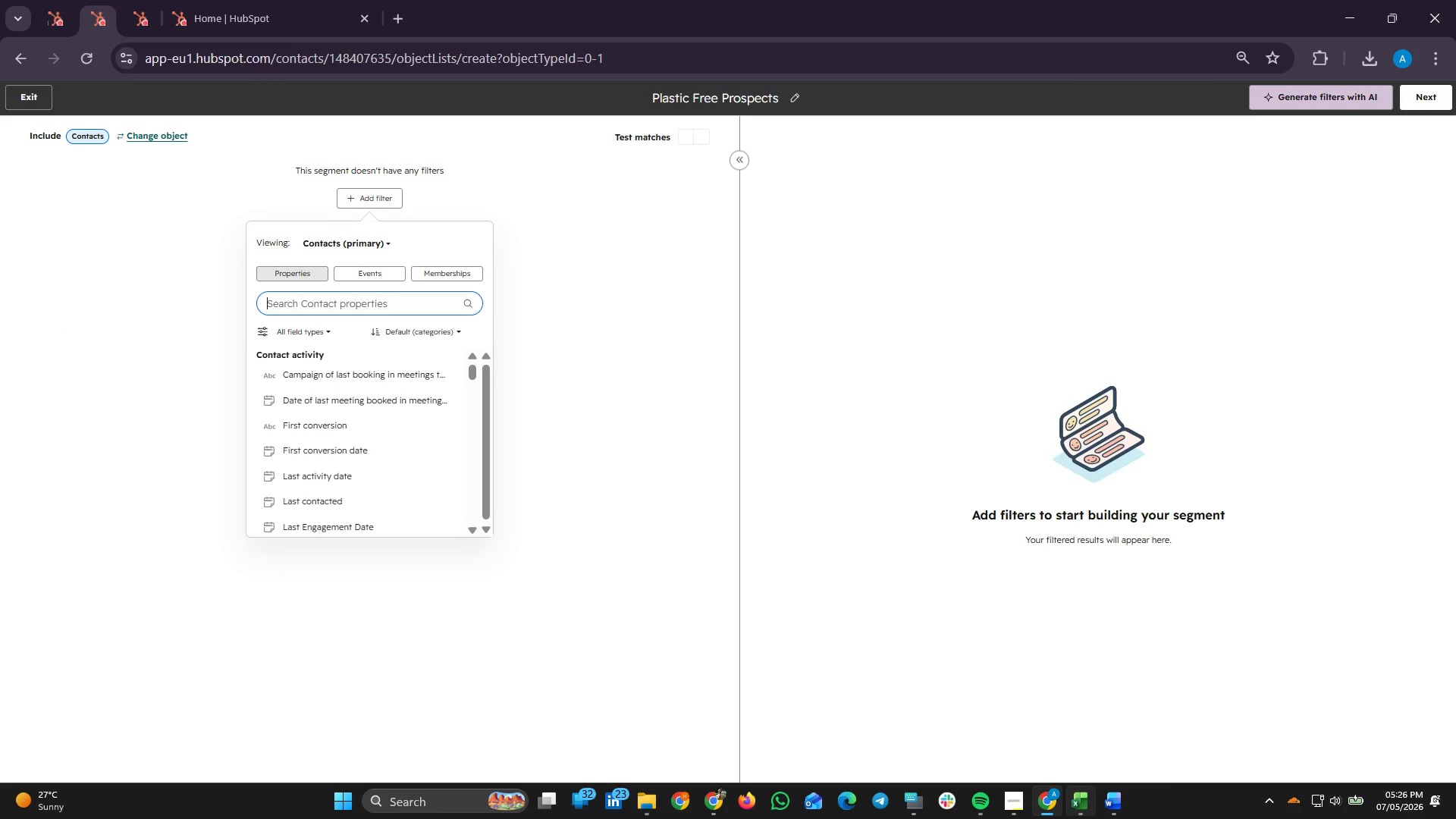 
left_click([1046, 807])